 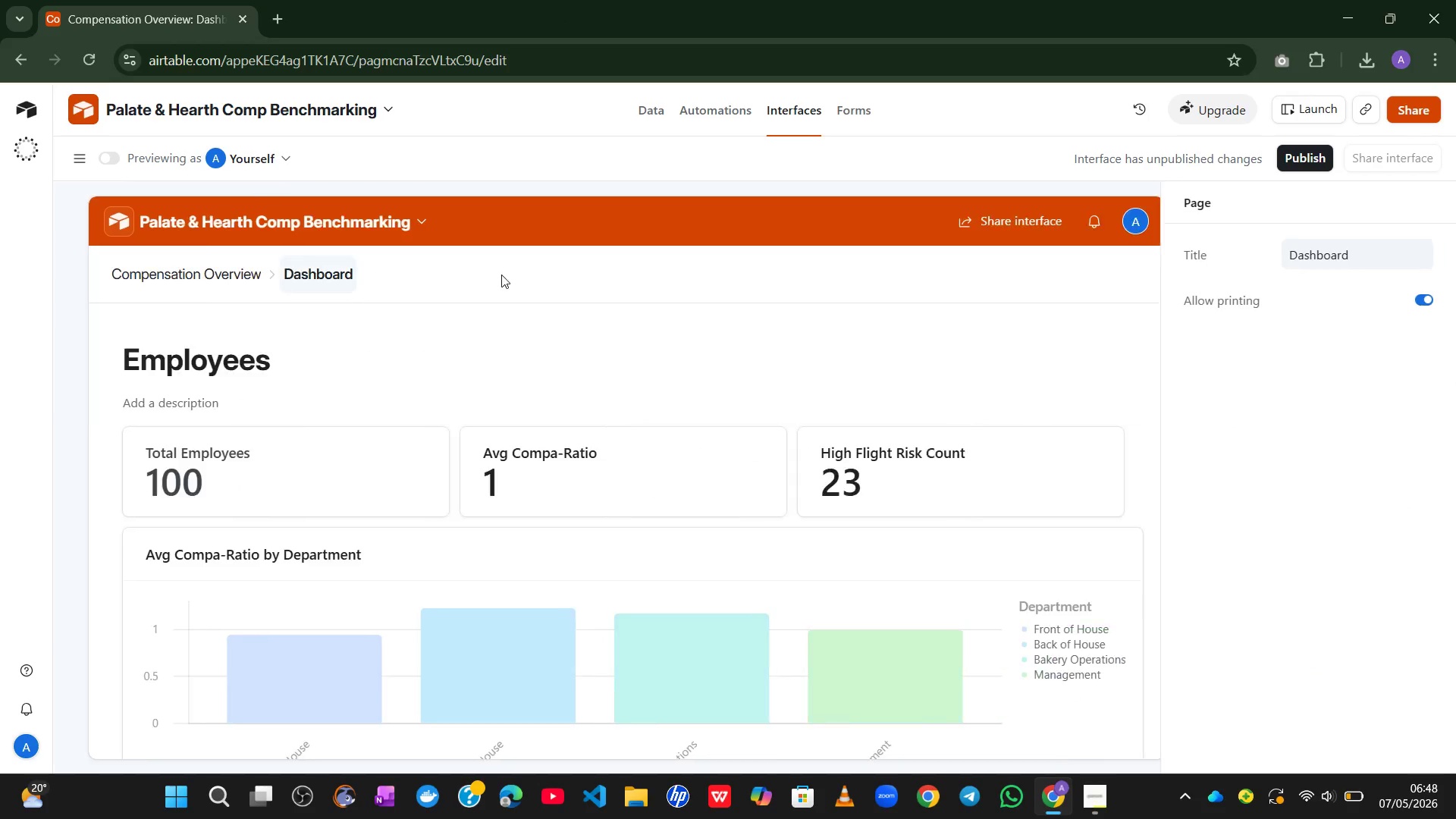 
left_click([237, 276])
 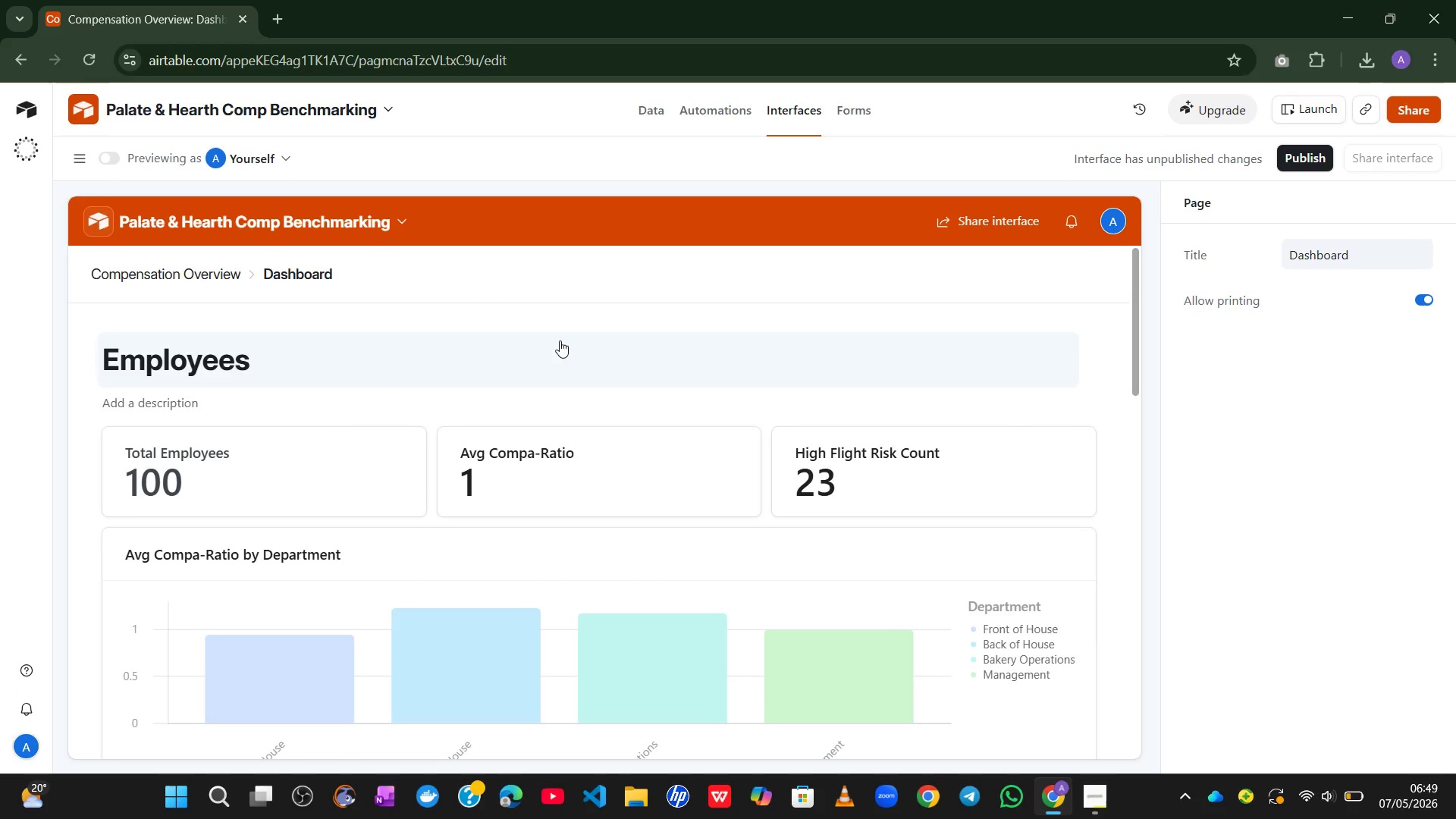 
wait(13.75)
 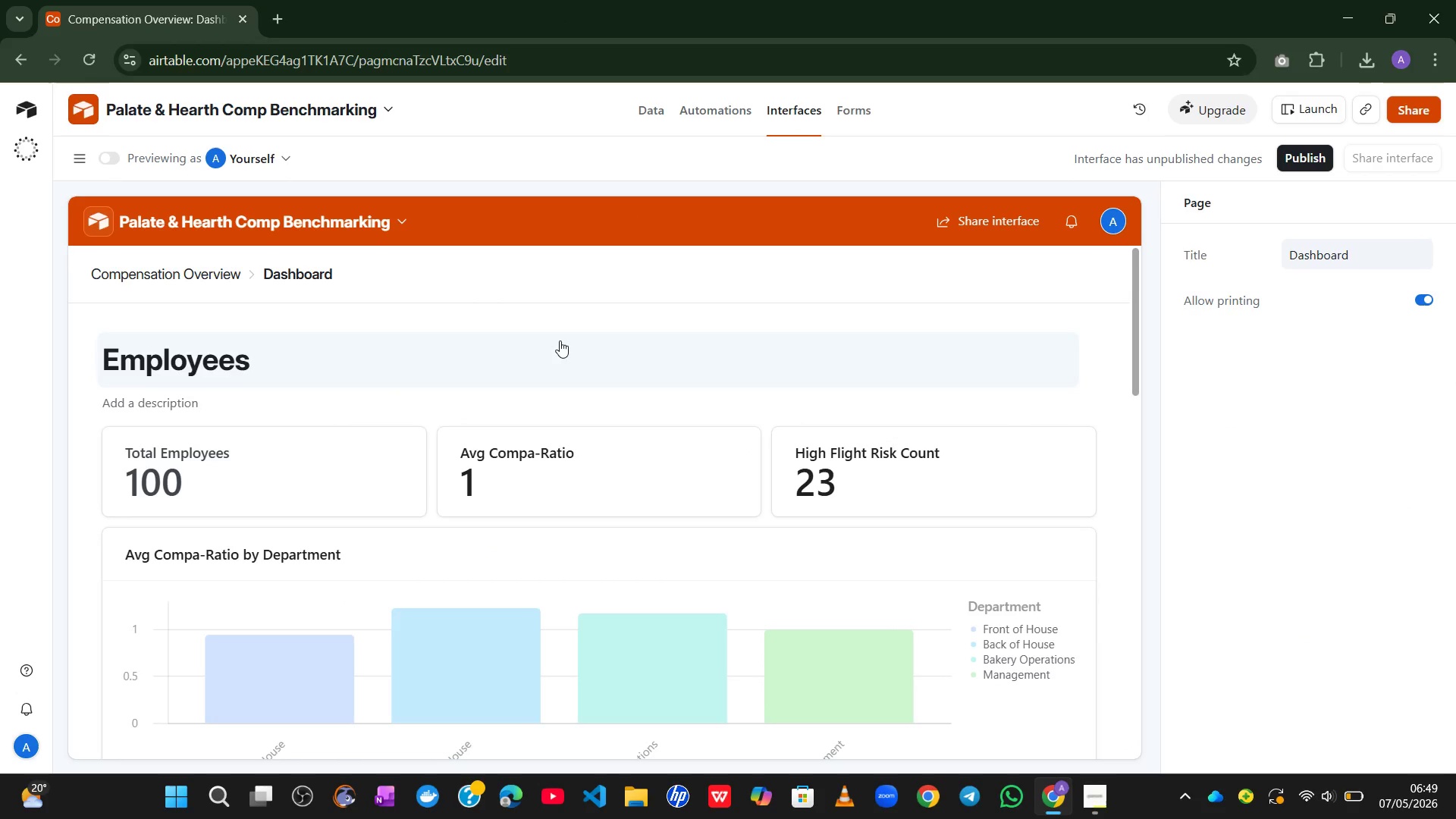 
left_click([215, 274])
 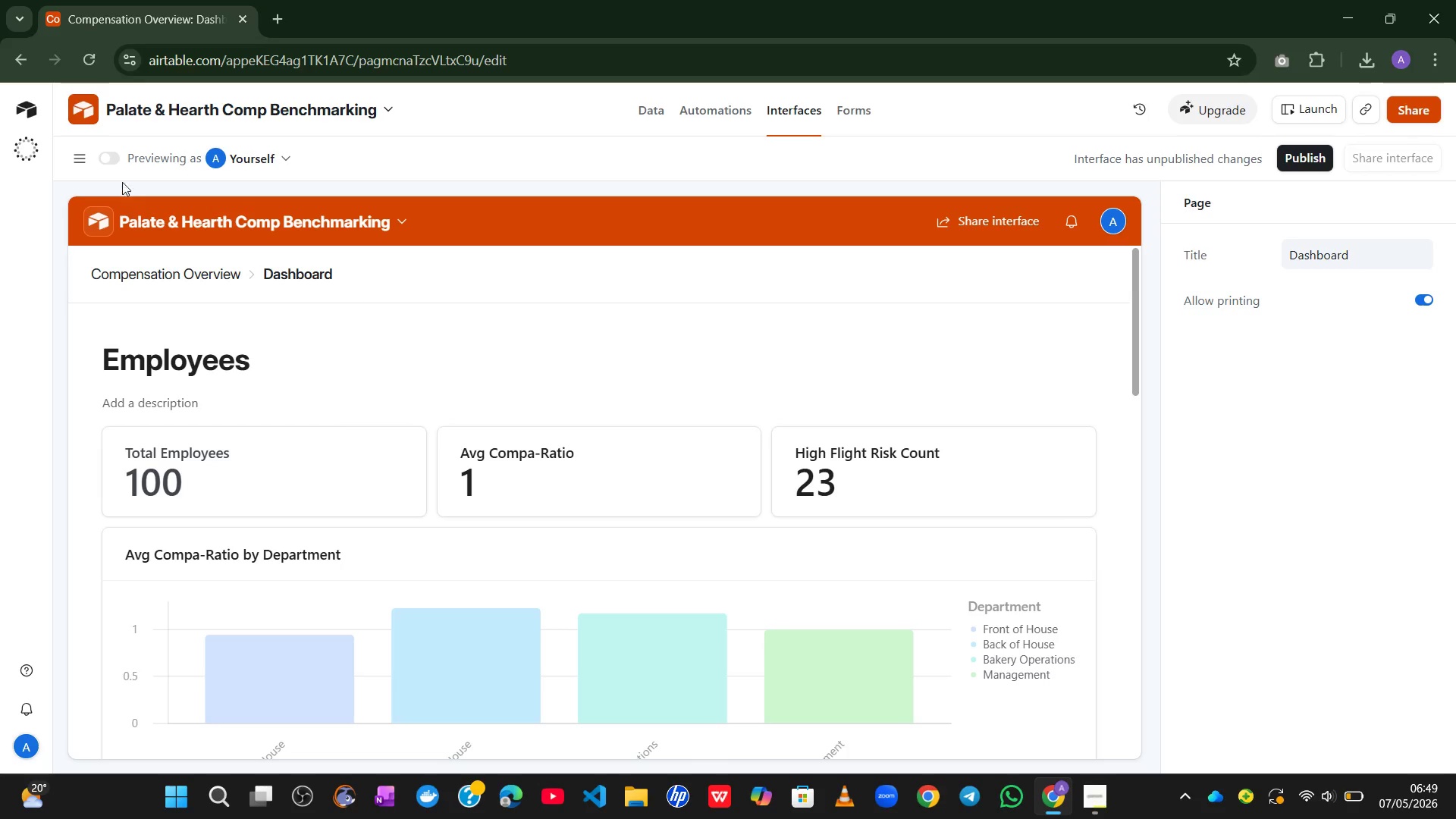 
left_click([115, 165])
 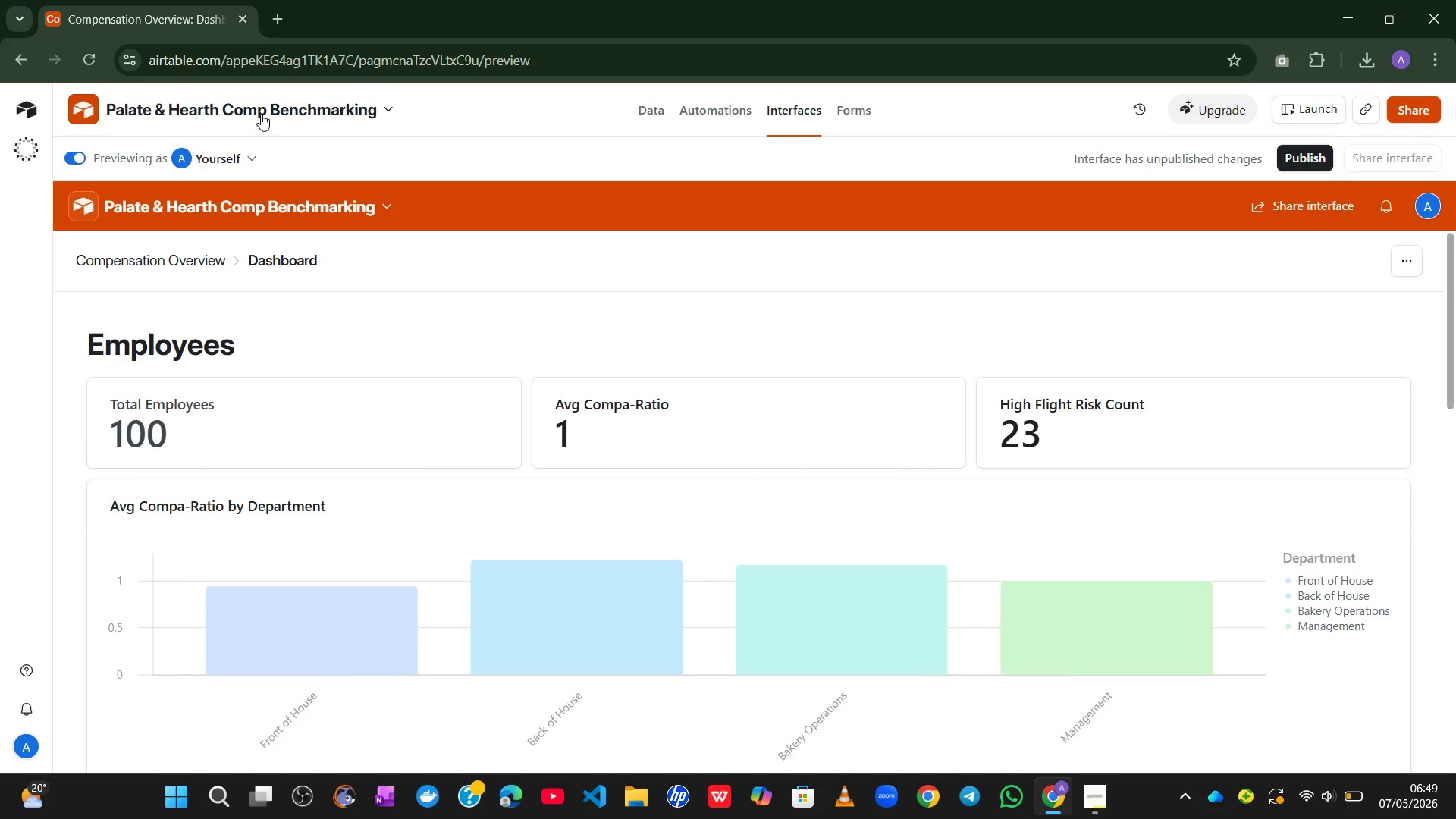 
wait(5.48)
 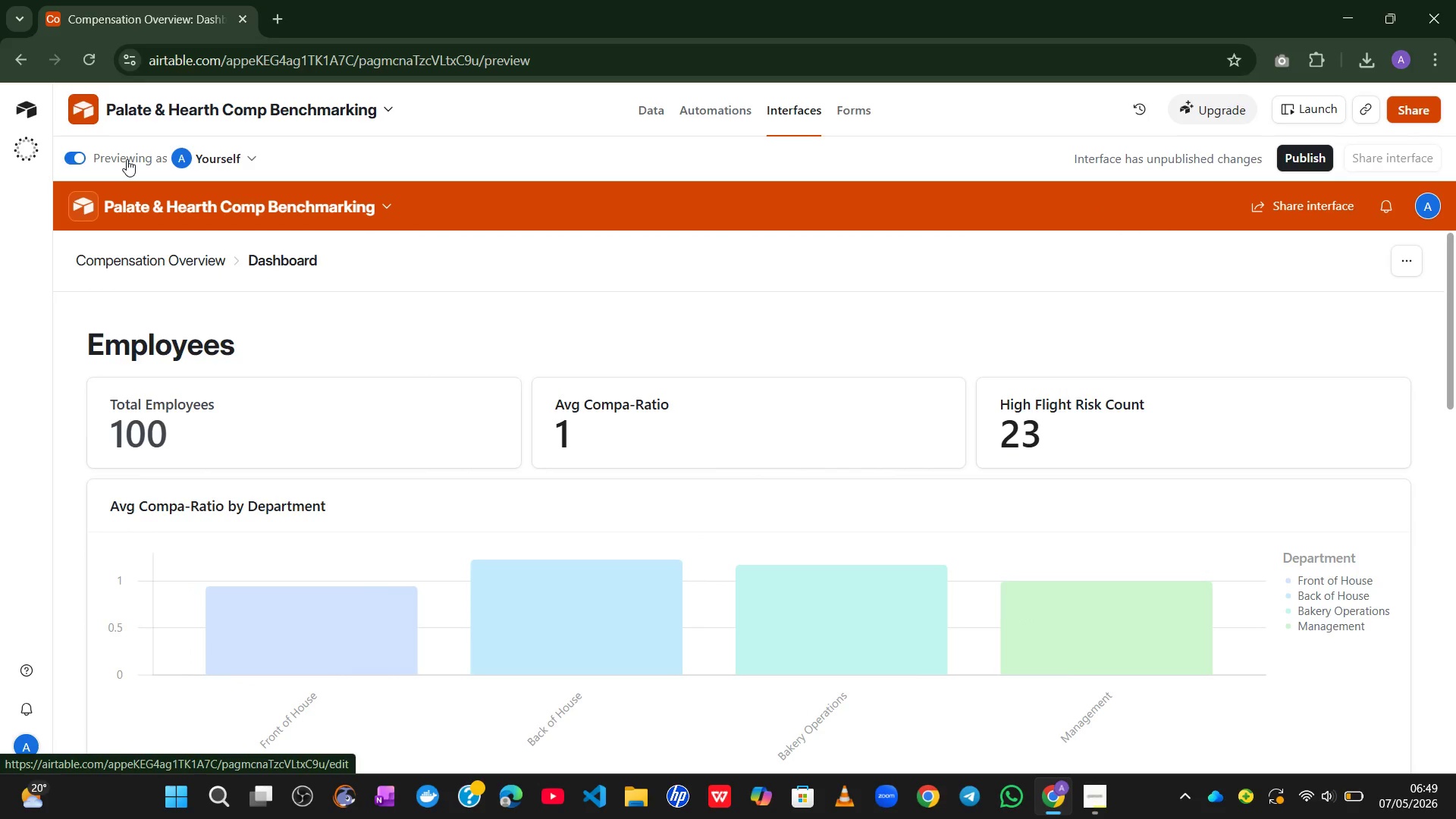 
left_click([83, 159])
 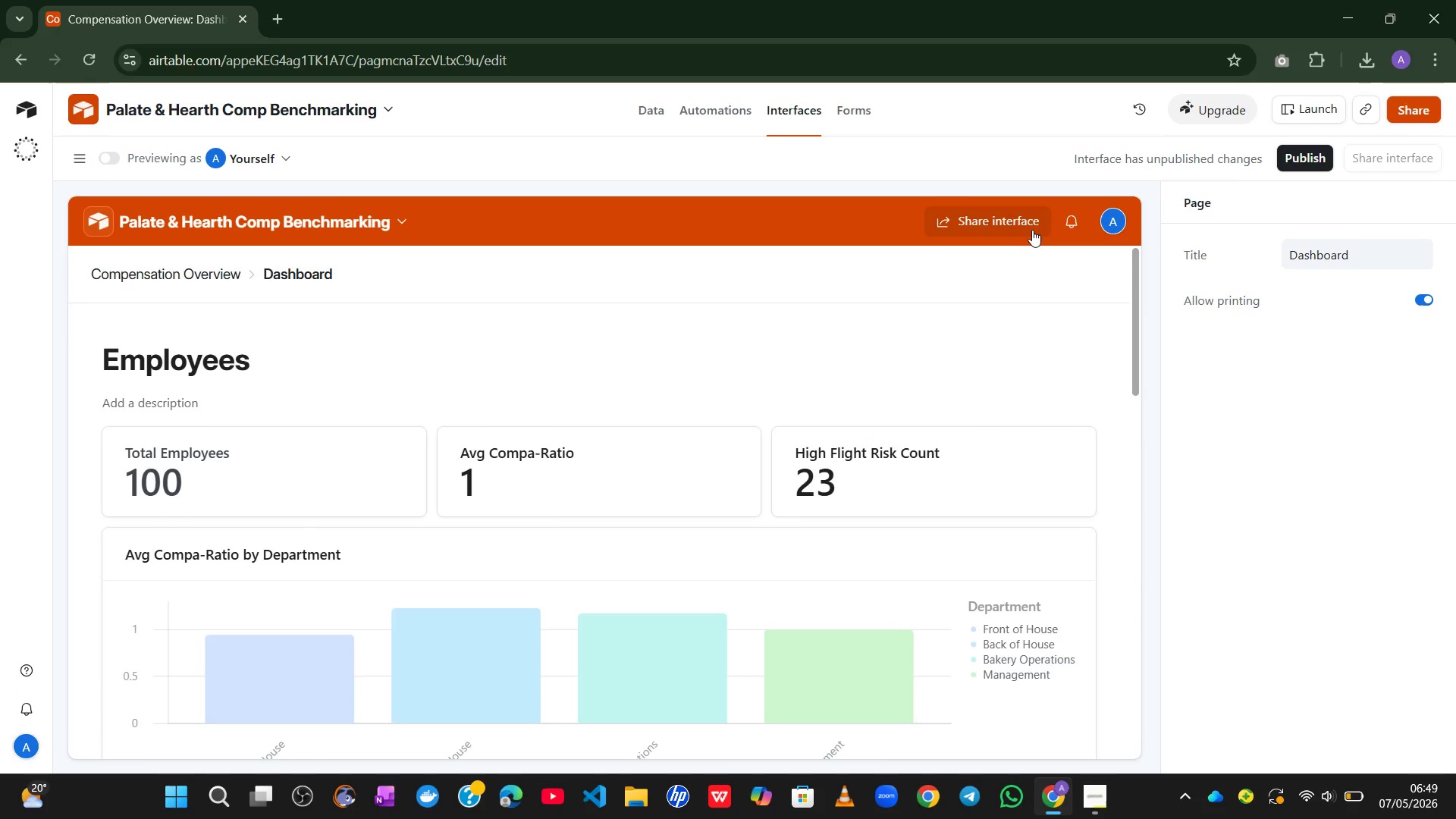 
left_click([1040, 219])
 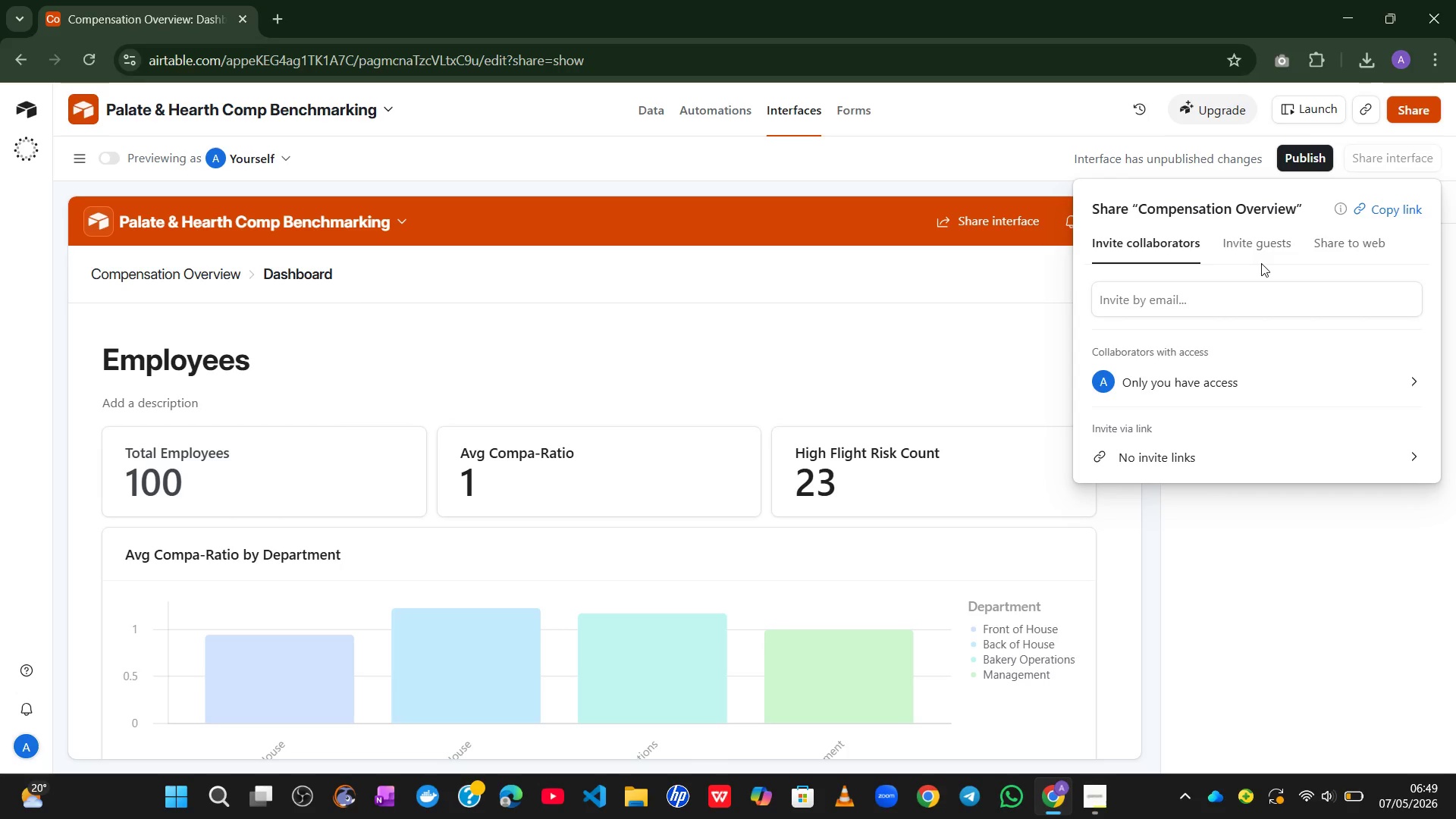 
left_click([1190, 472])
 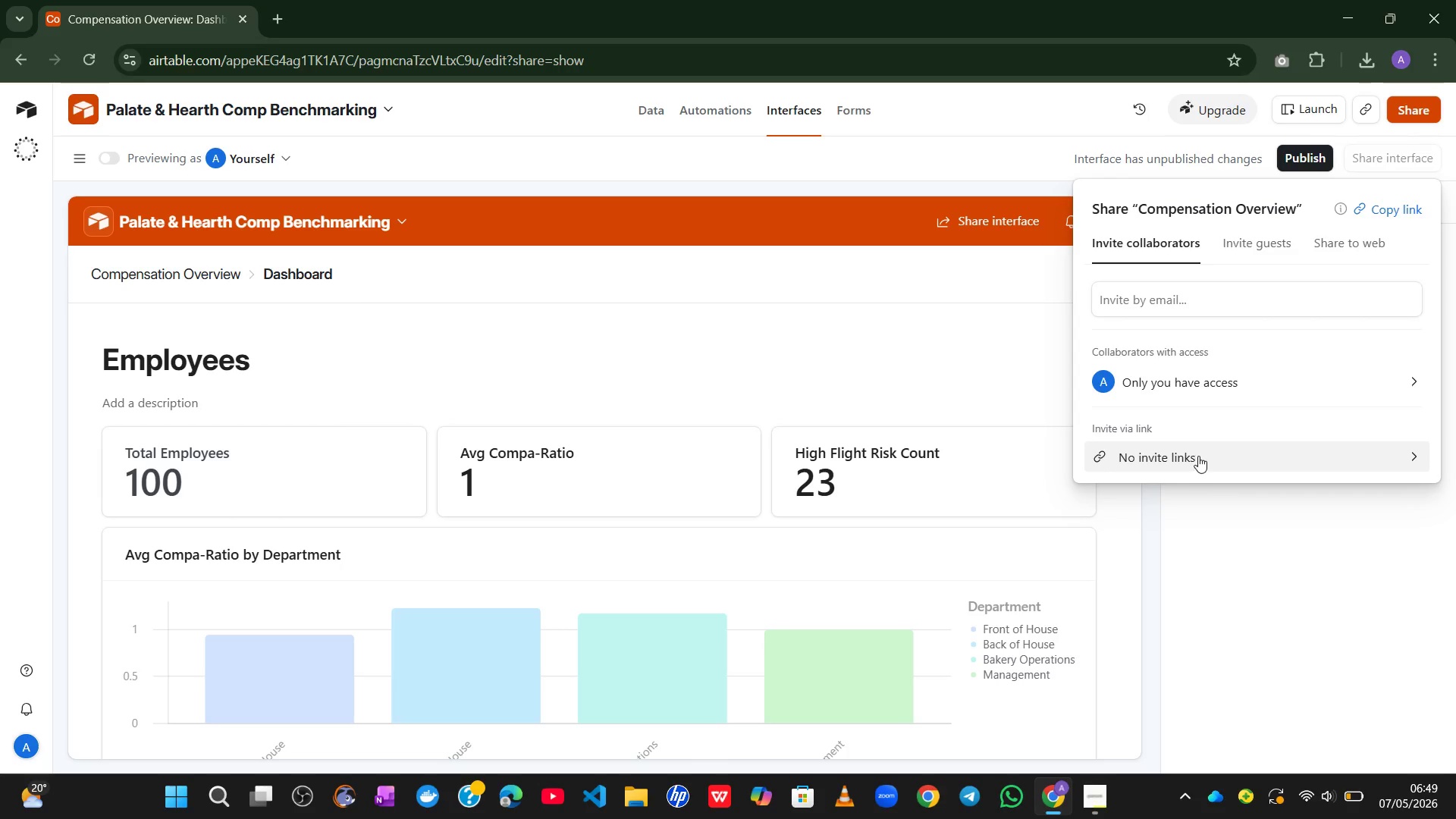 
left_click([1198, 456])
 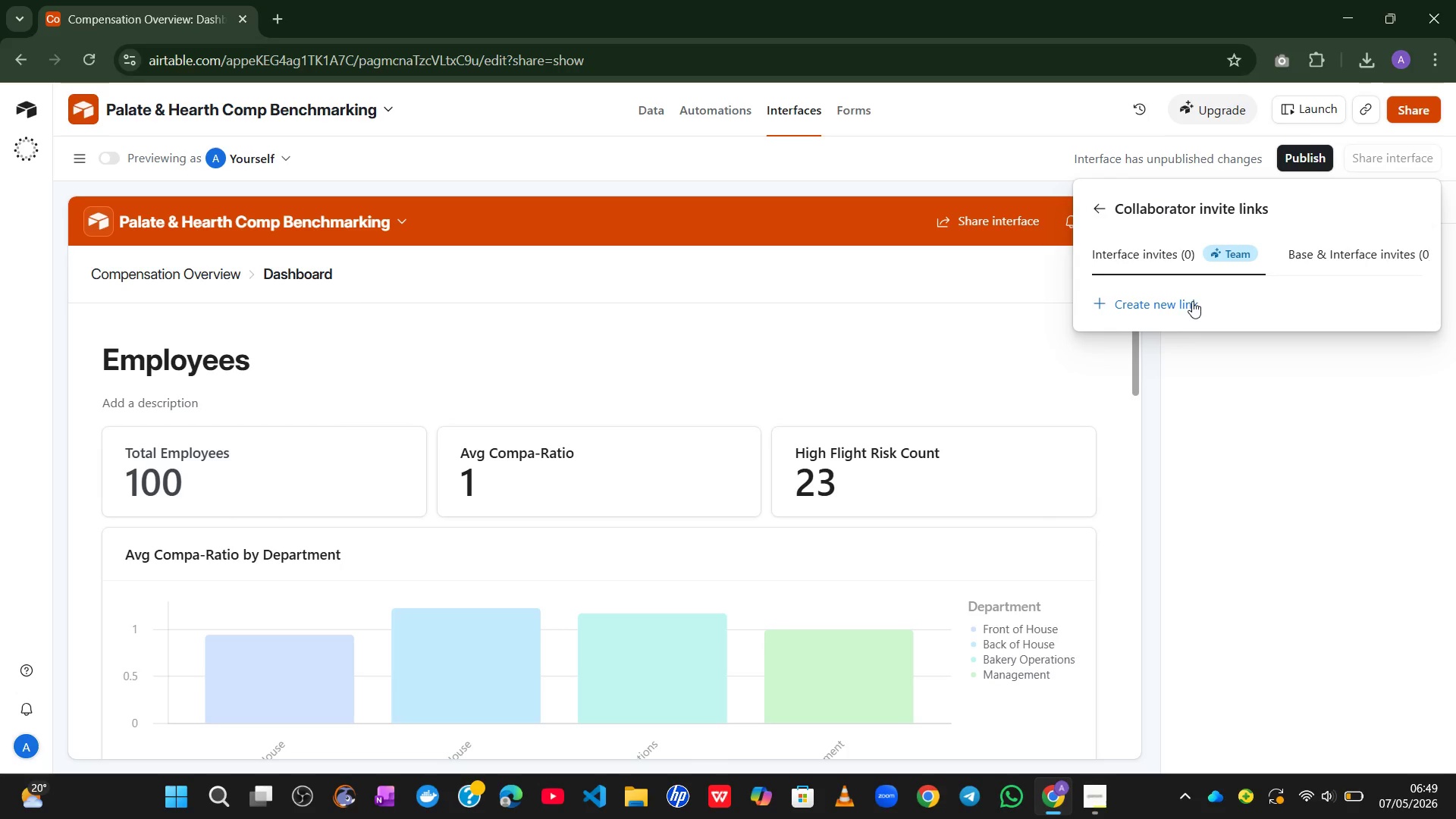 
left_click([1166, 300])
 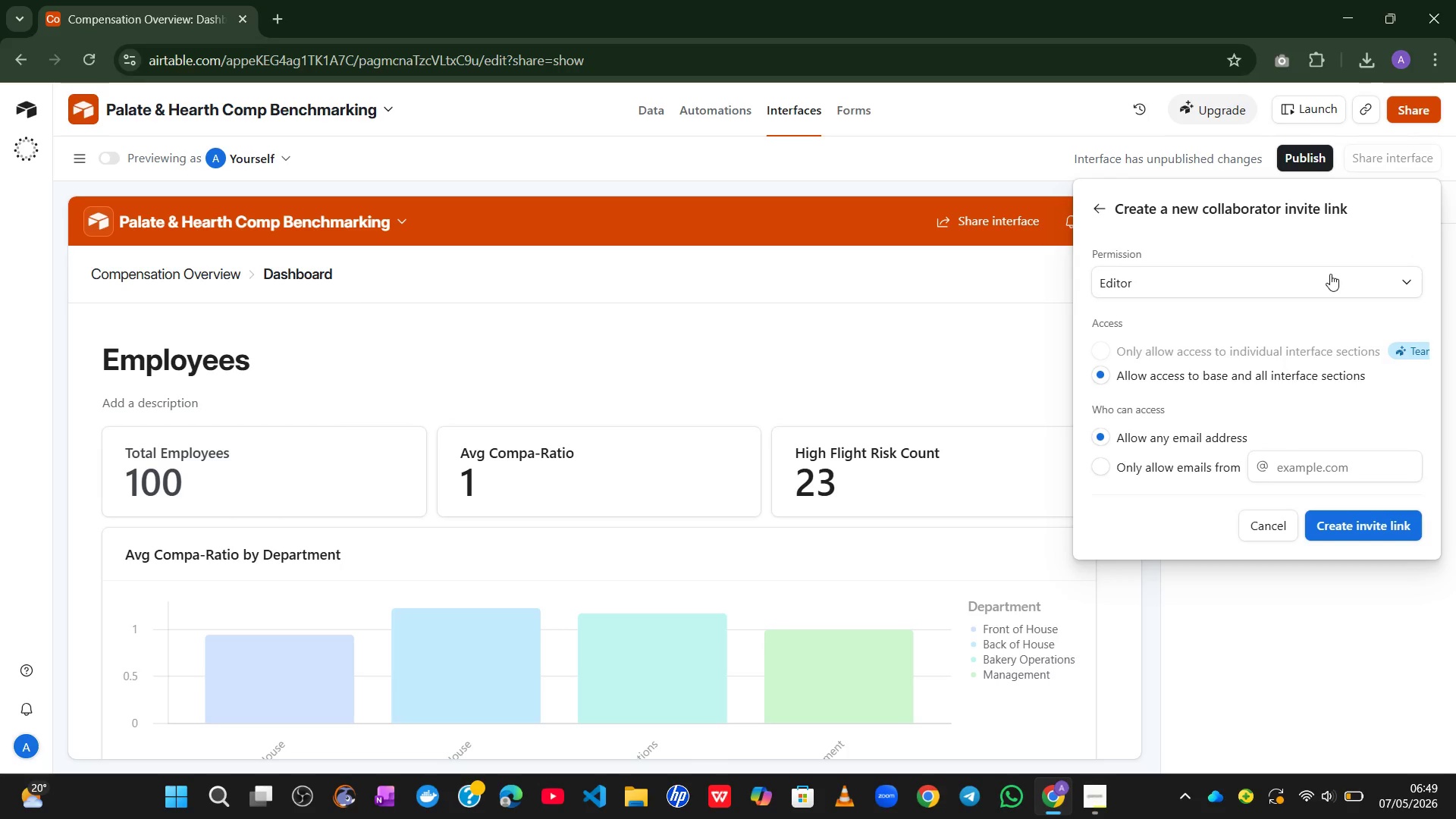 
wait(14.58)
 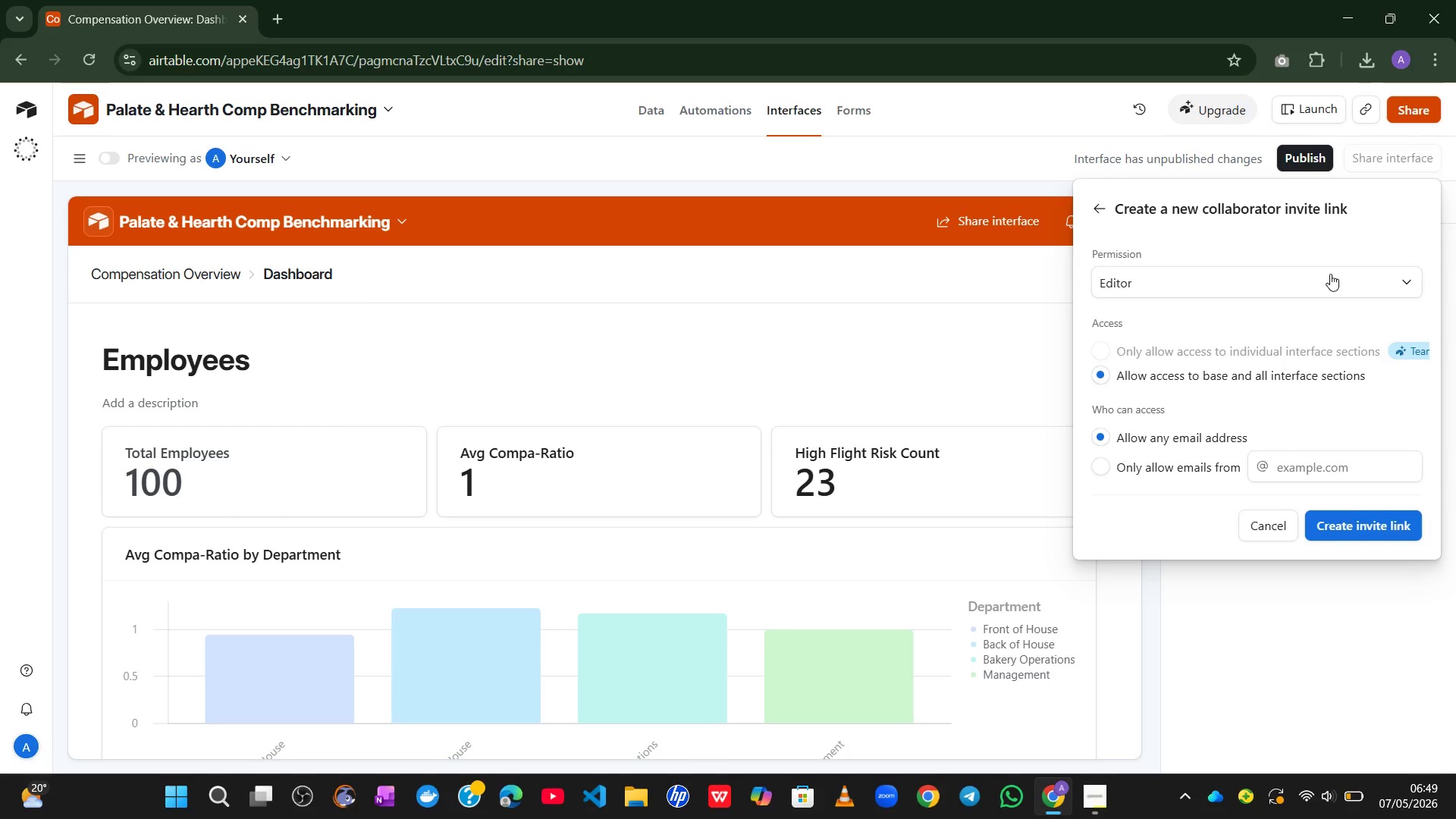 
left_click([1330, 274])
 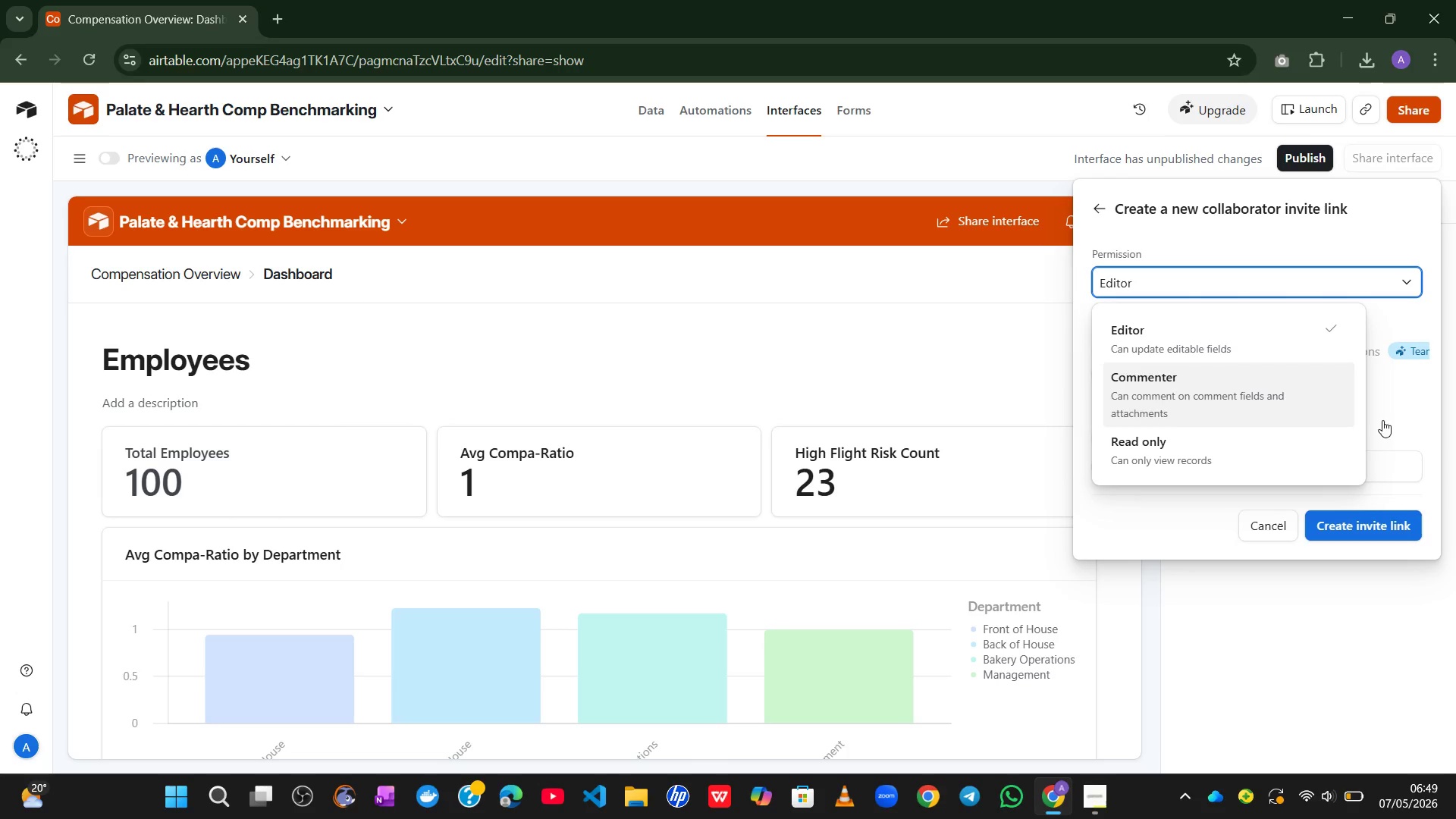 
left_click([1455, 410])
 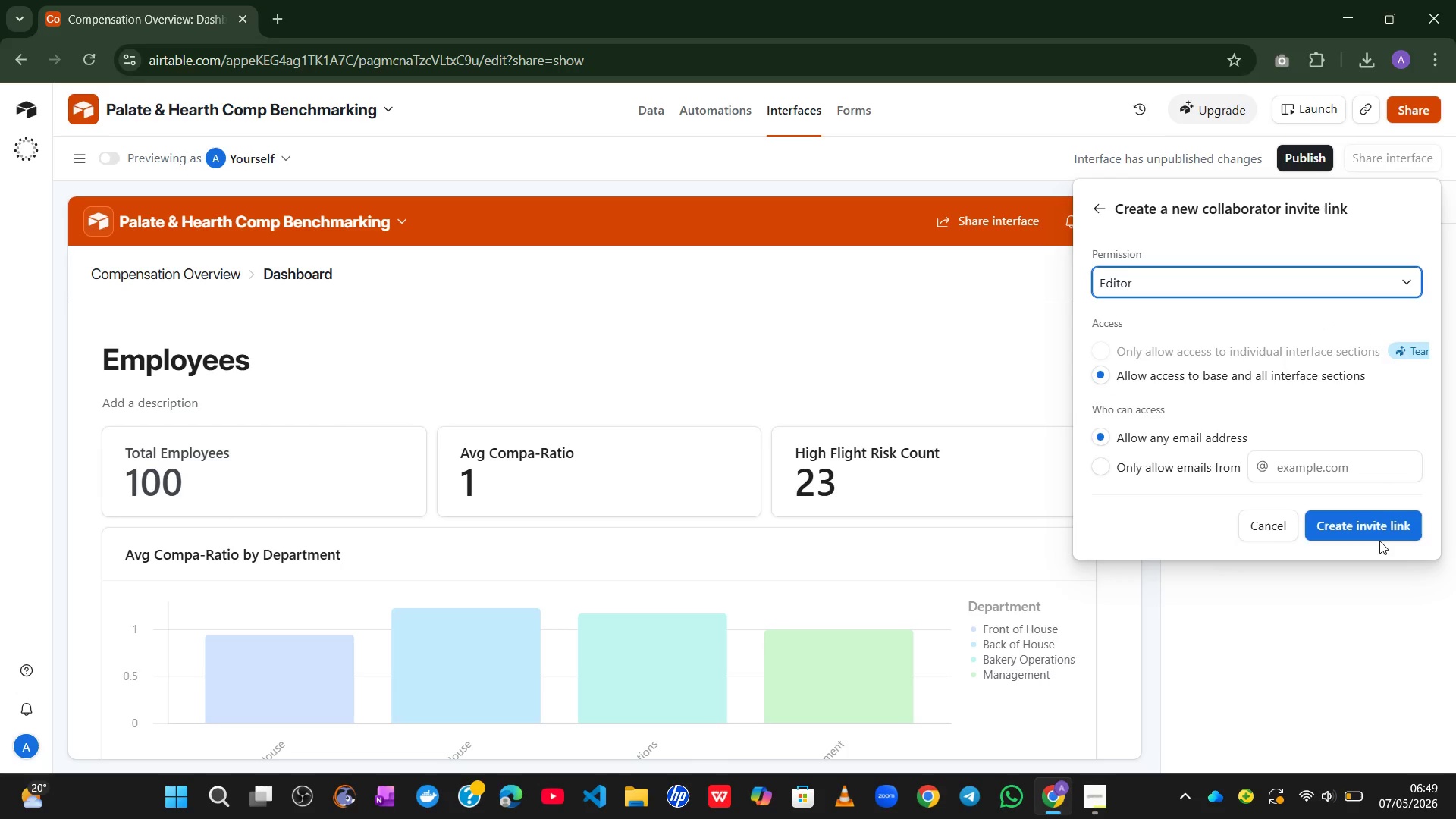 
left_click([1379, 541])
 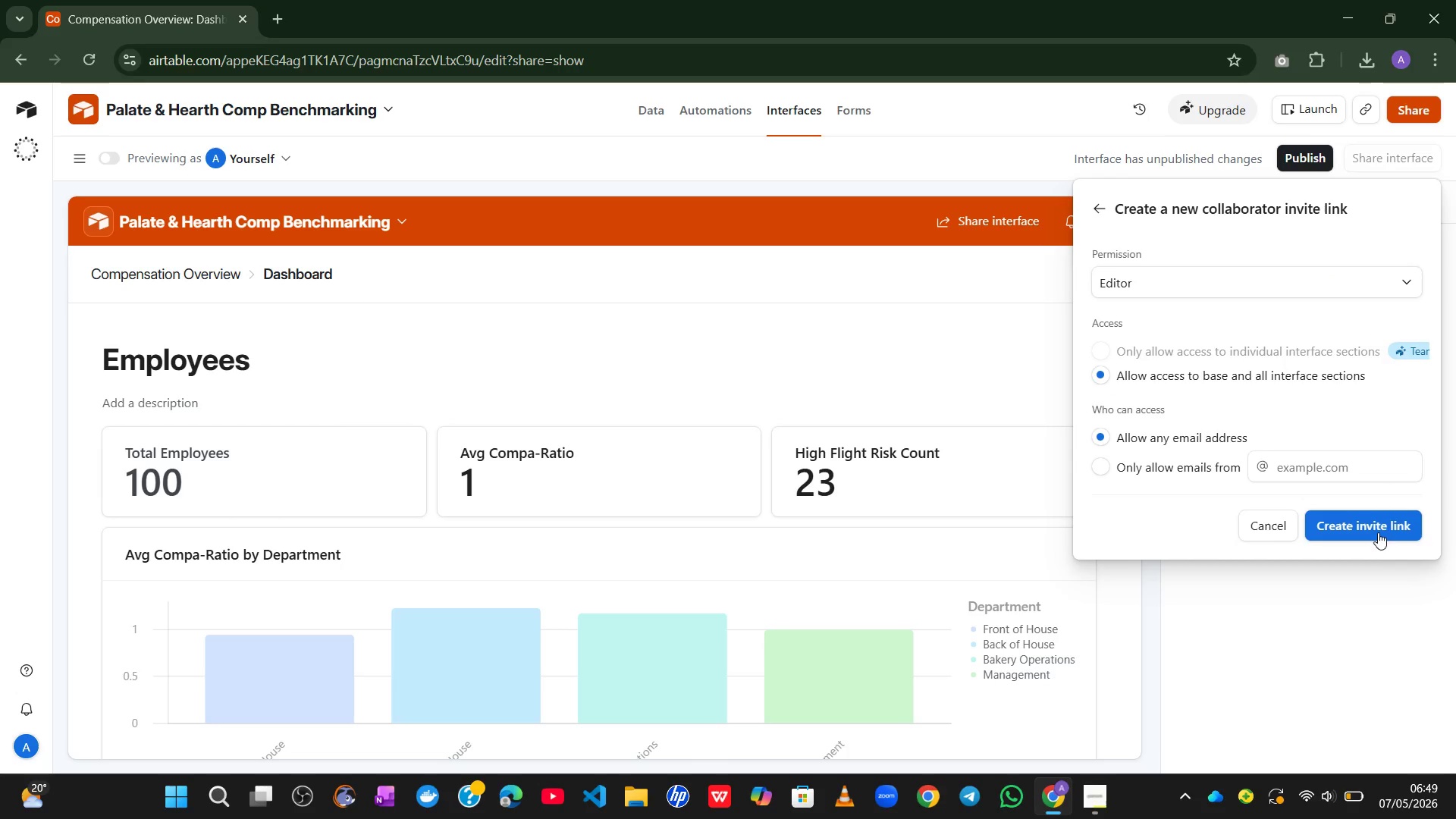 
left_click([1377, 530])
 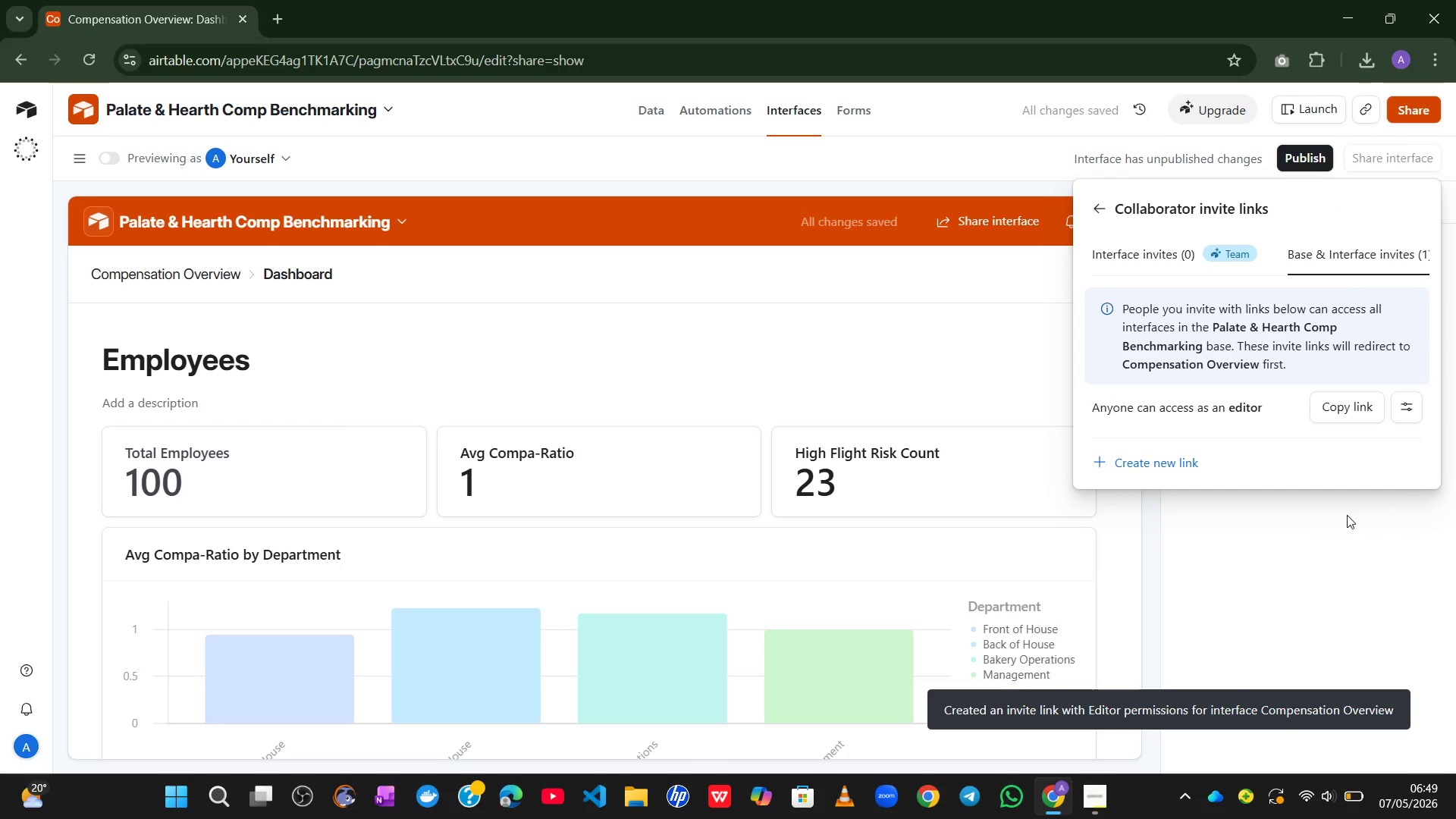 
wait(8.76)
 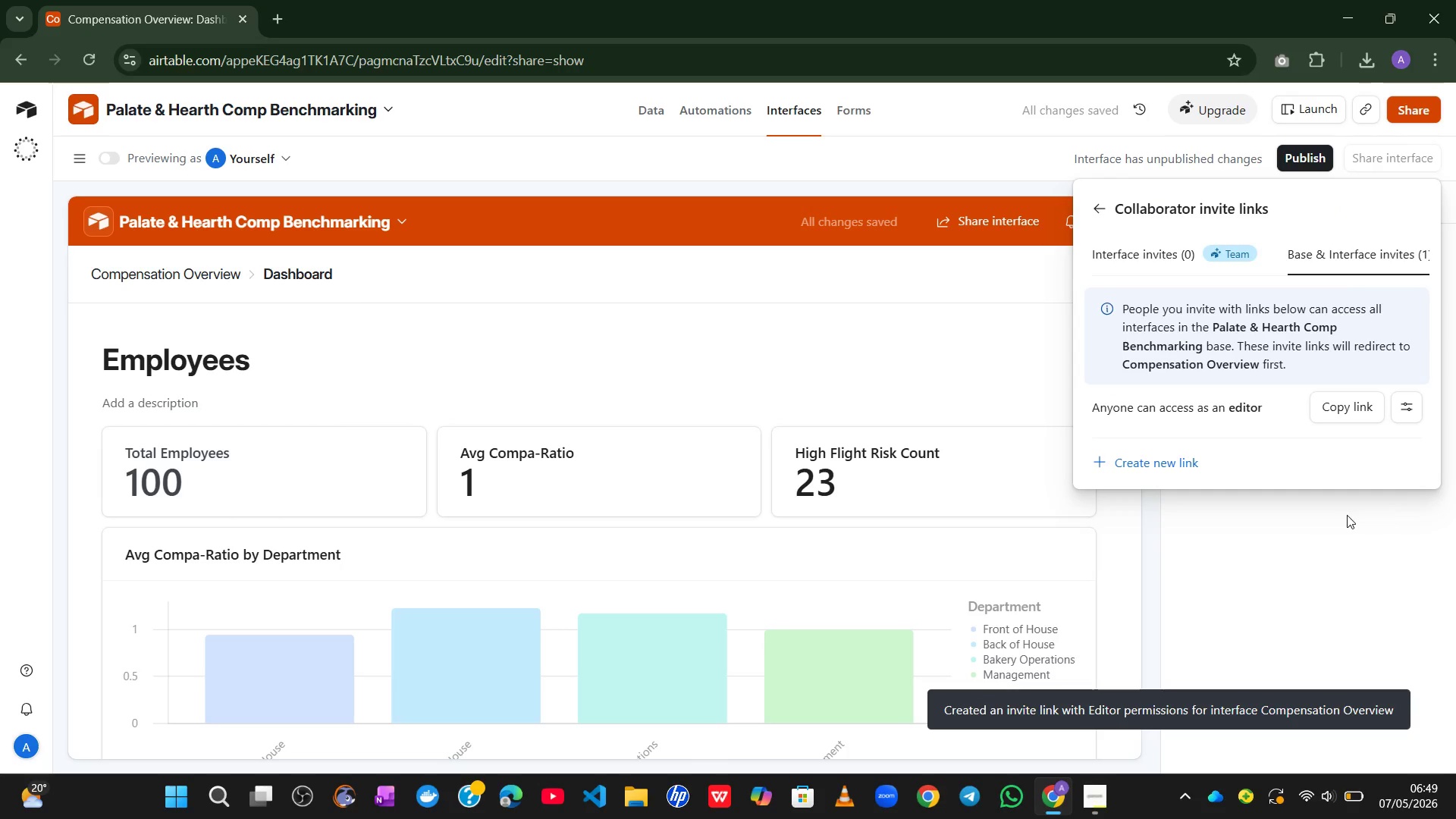 
mouse_move([703, 441])
 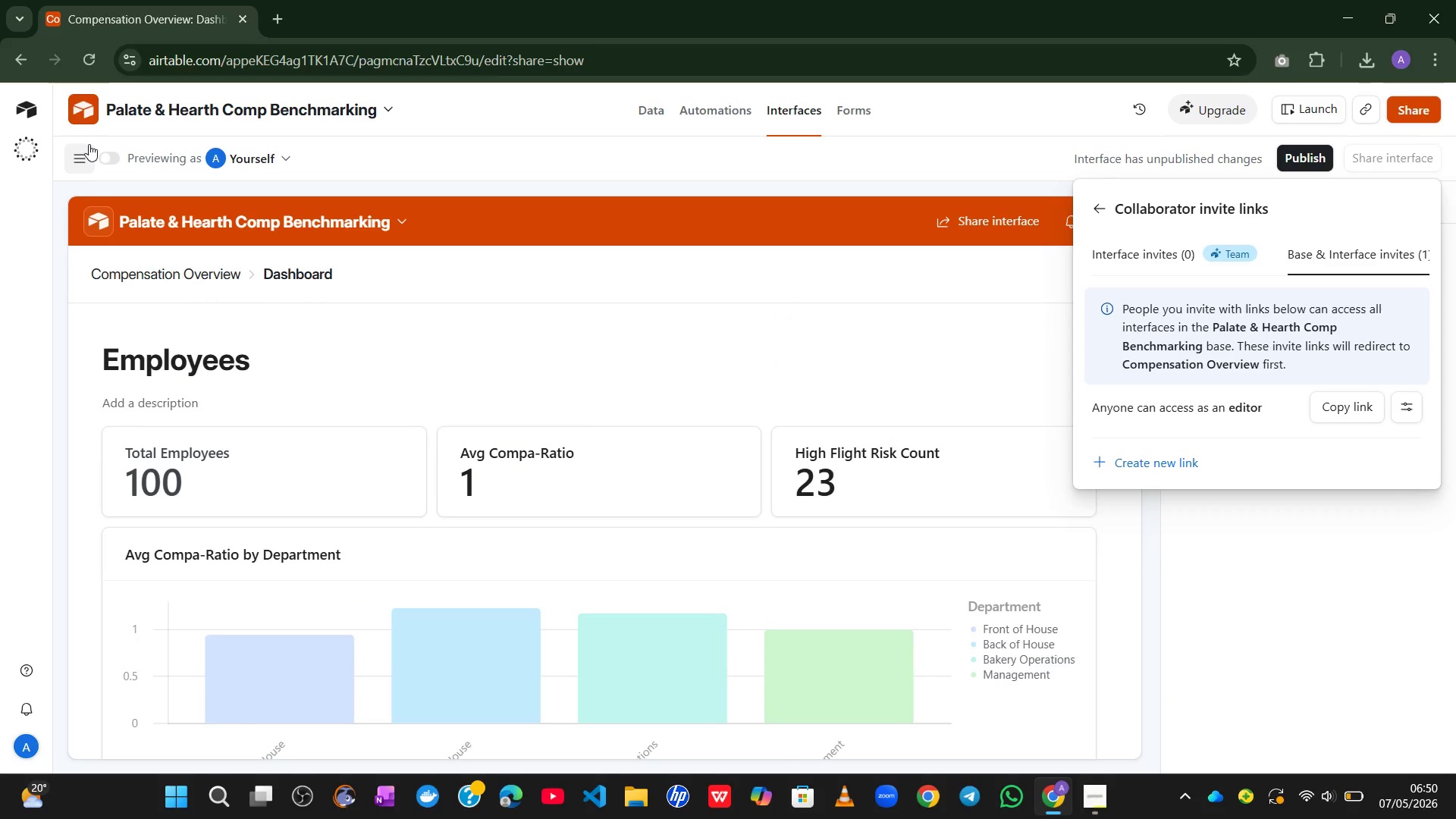 
left_click([79, 160])
 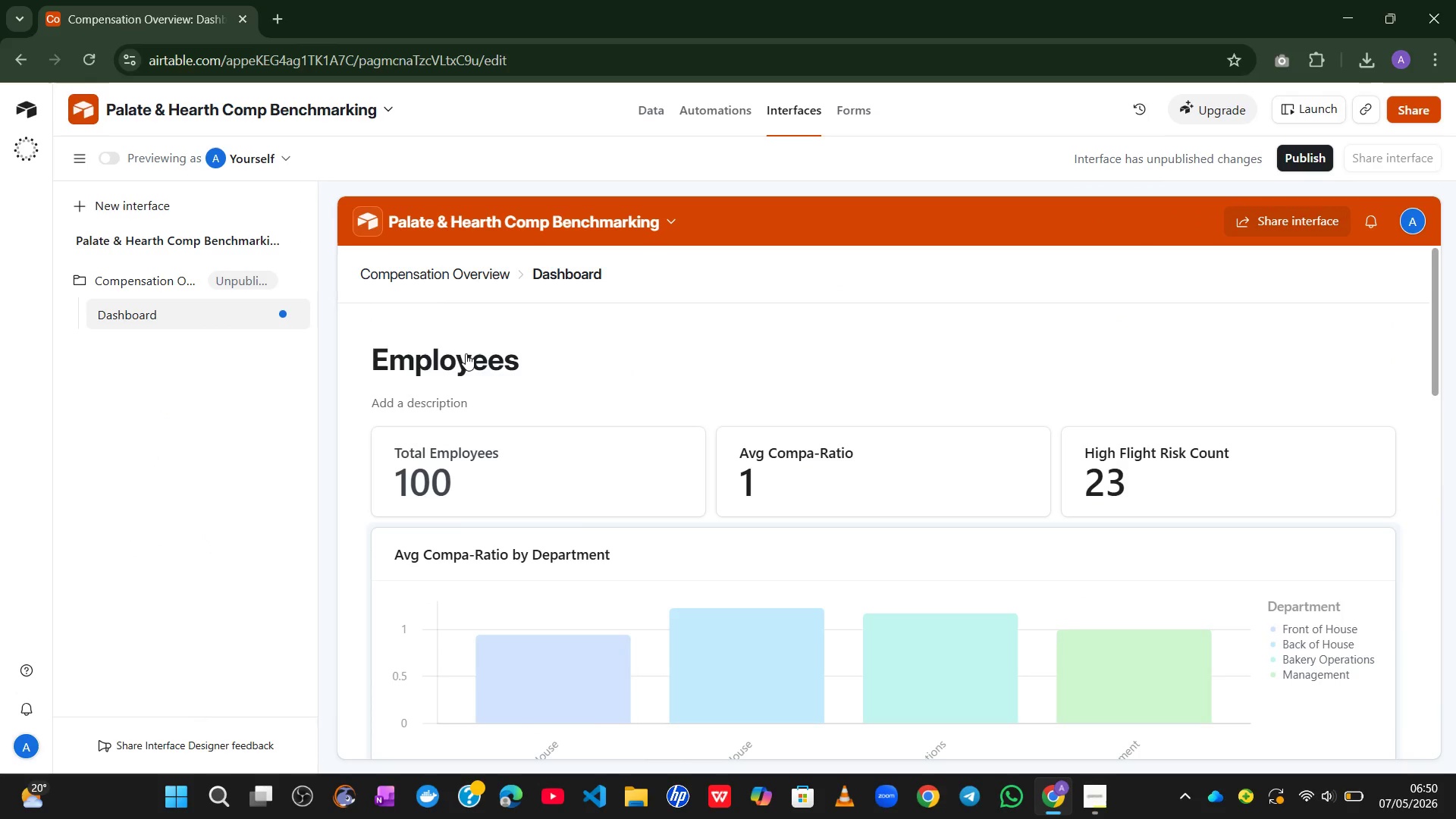 
wait(6.27)
 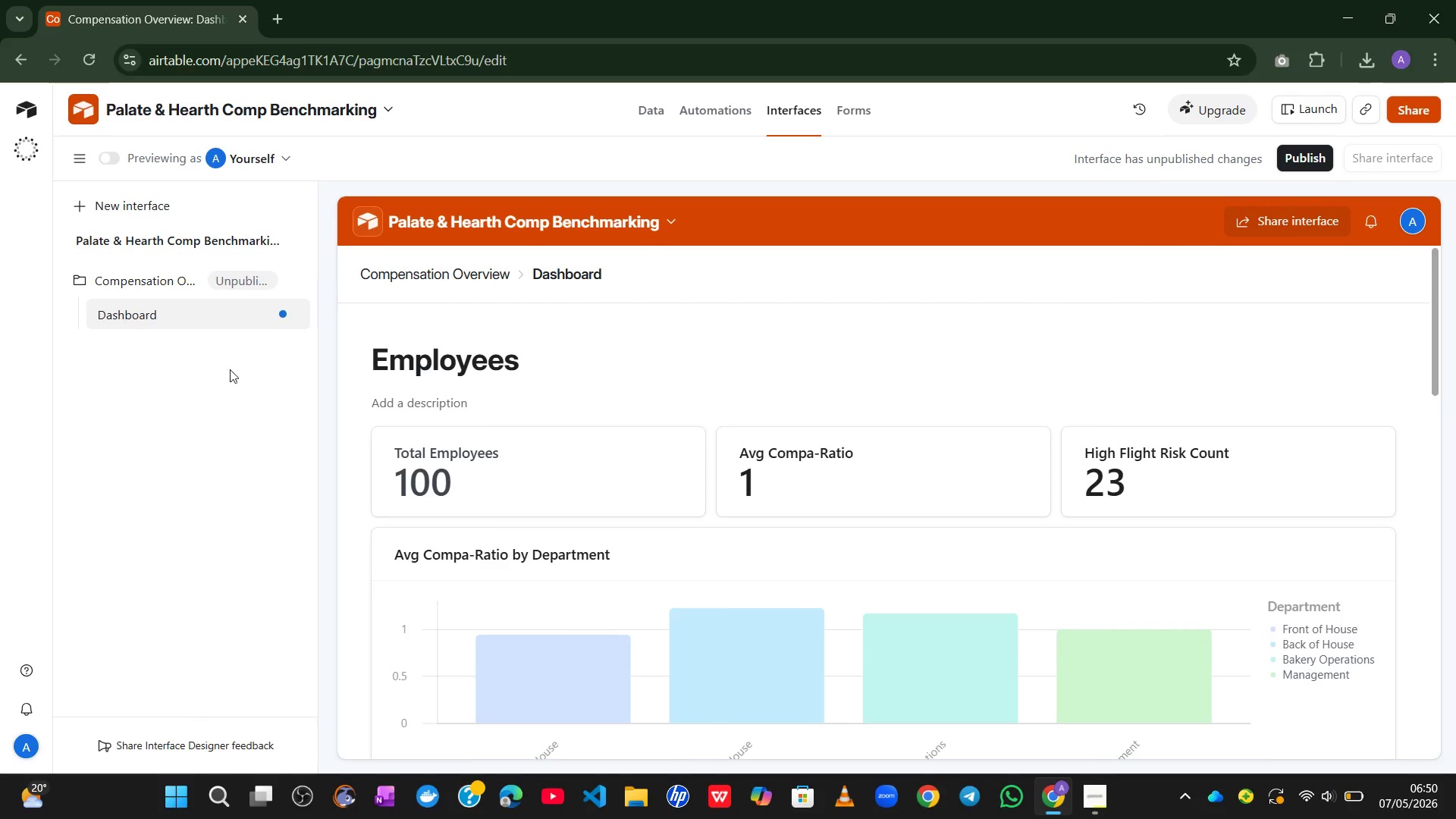 
left_click([647, 108])
 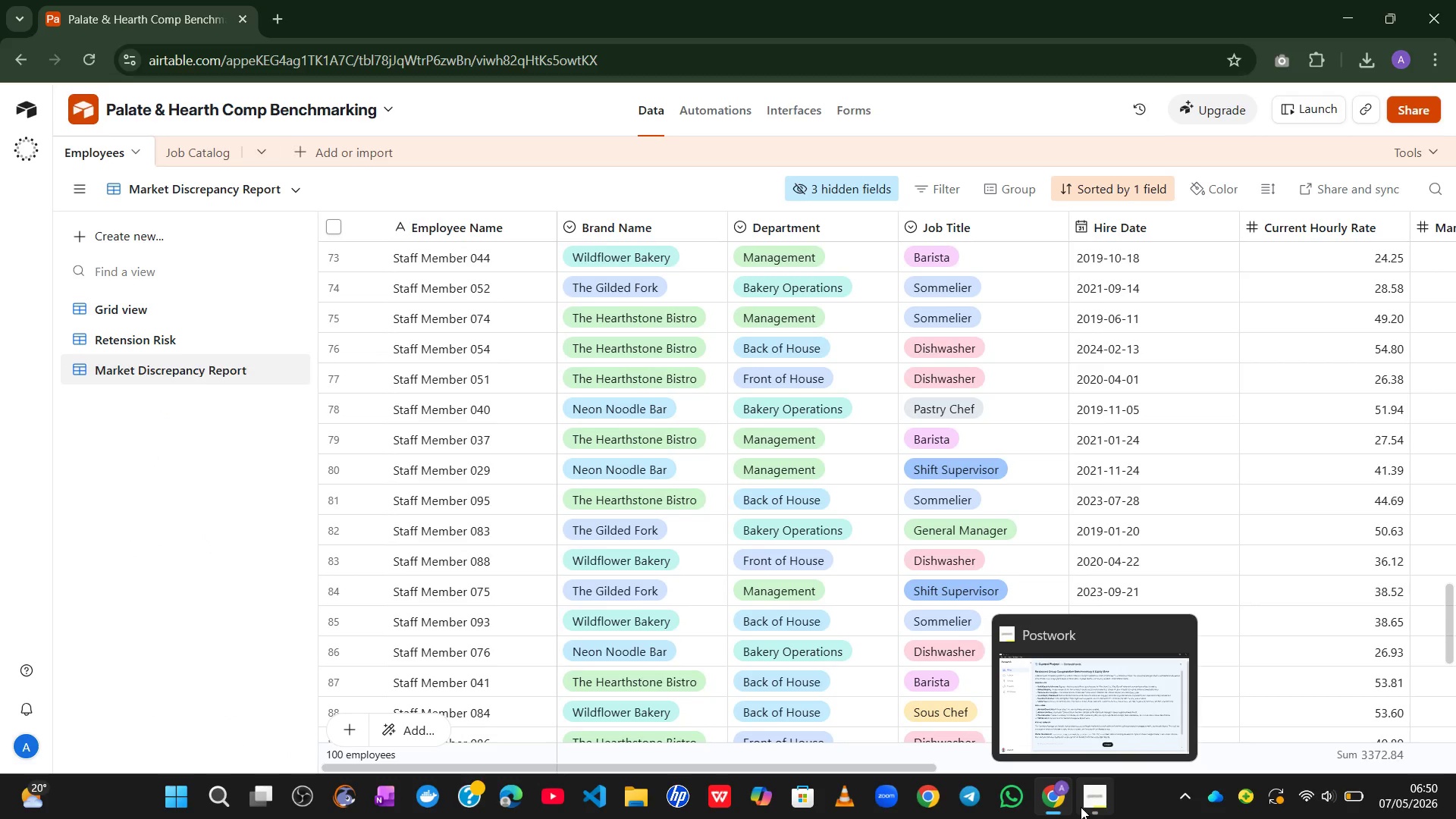 
left_click([1092, 800])